 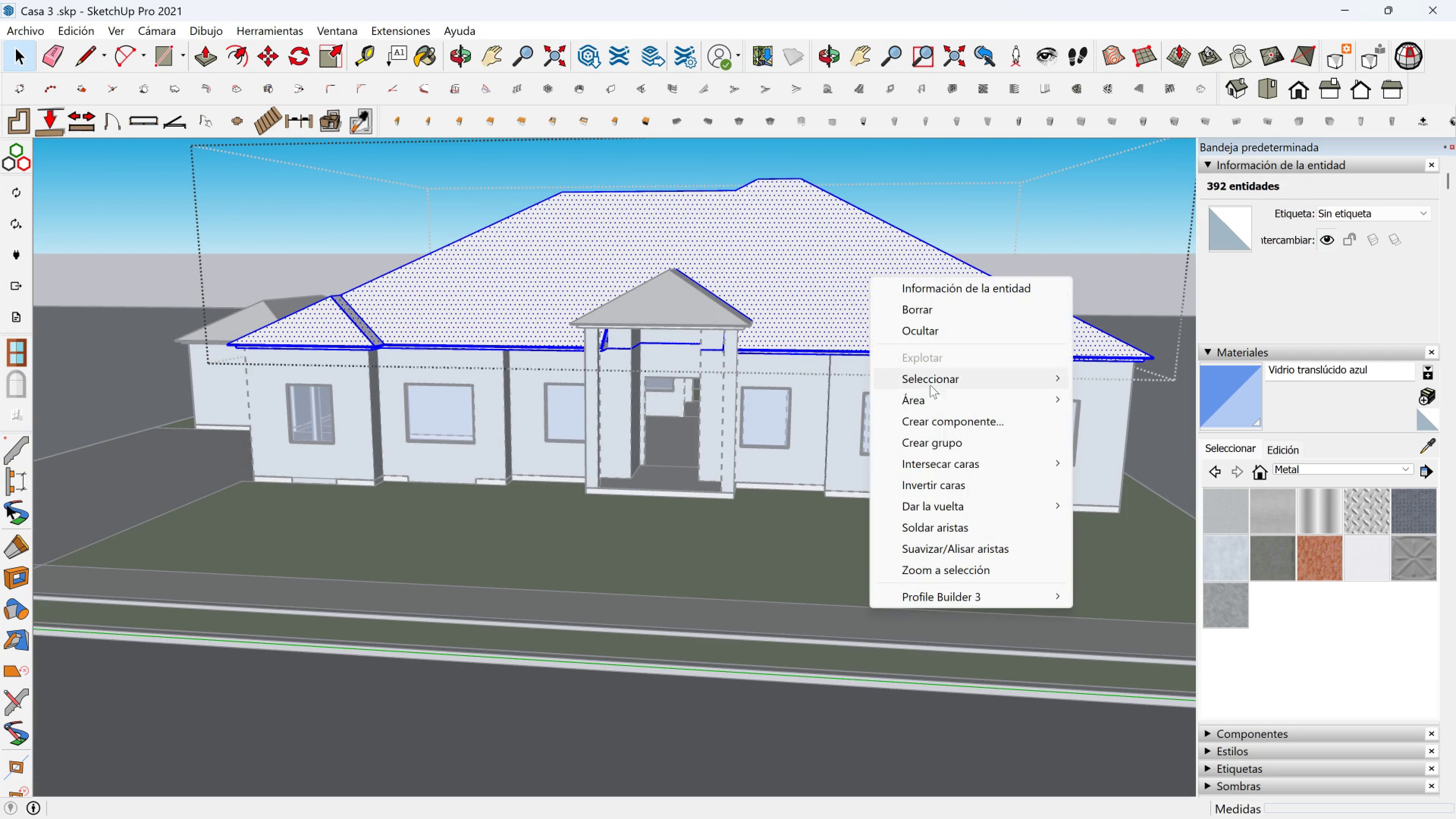 
left_click([939, 485])
 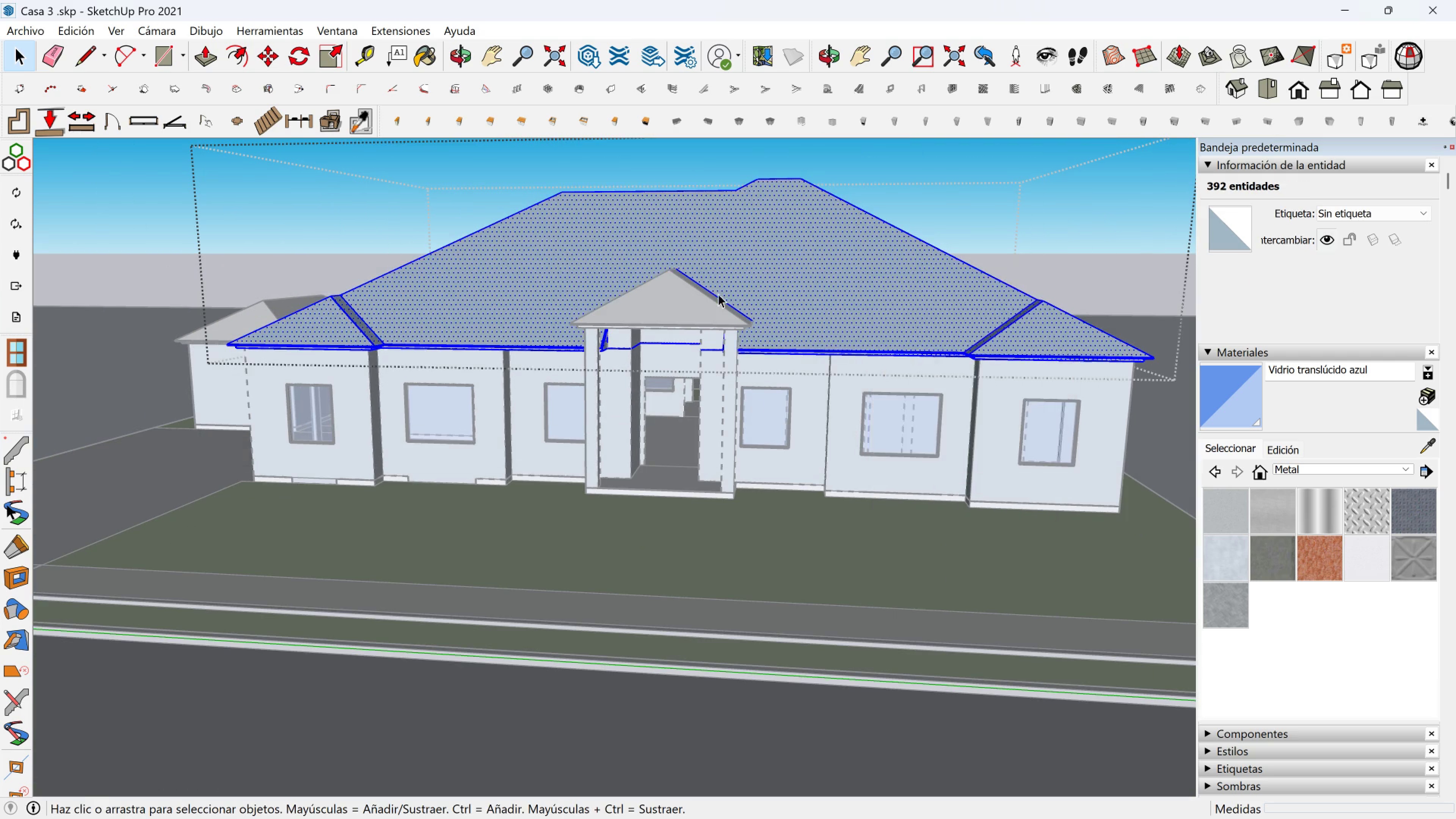 
scroll: coordinate [703, 286], scroll_direction: up, amount: 1.0
 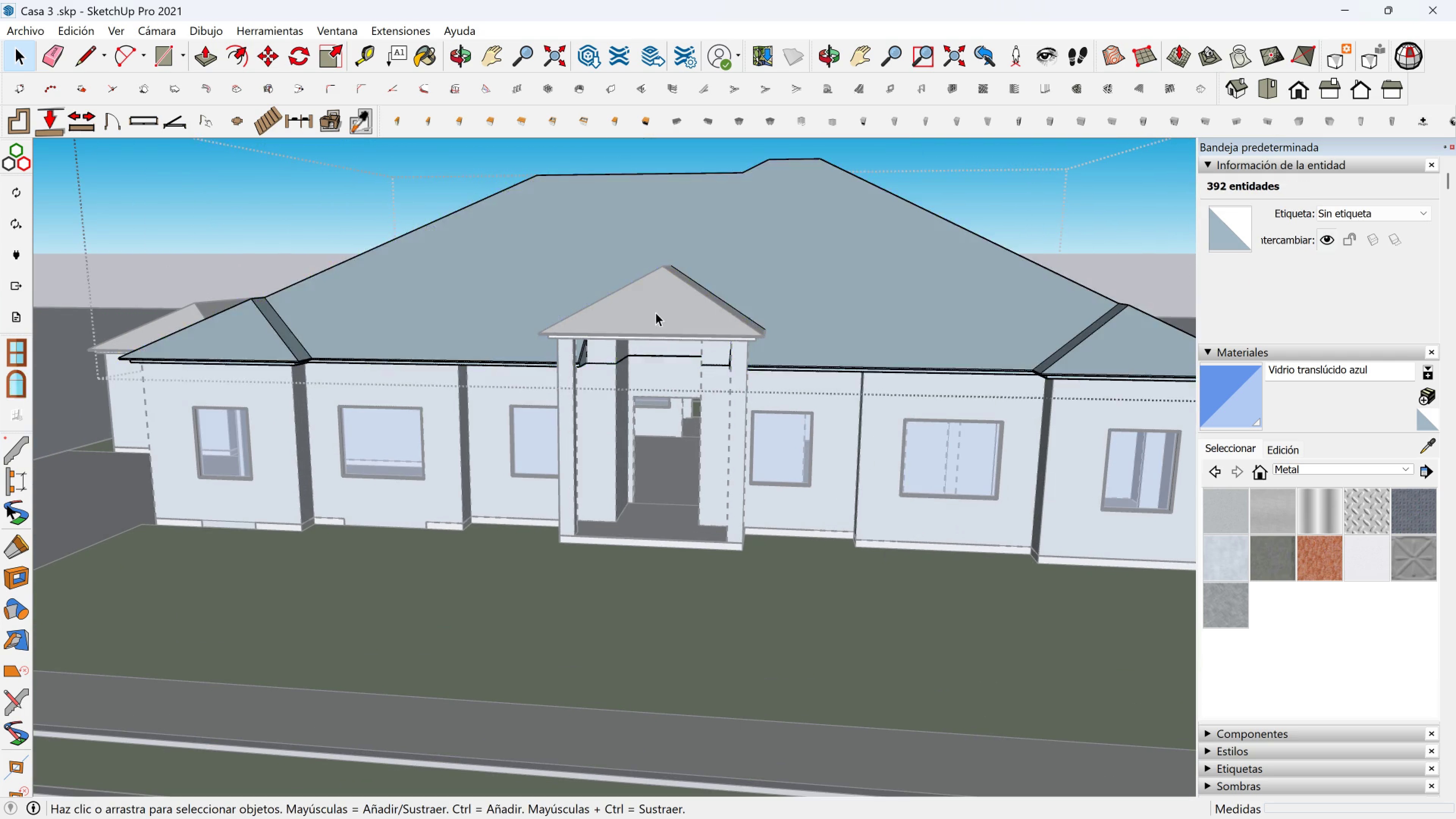 
double_click([656, 312])
 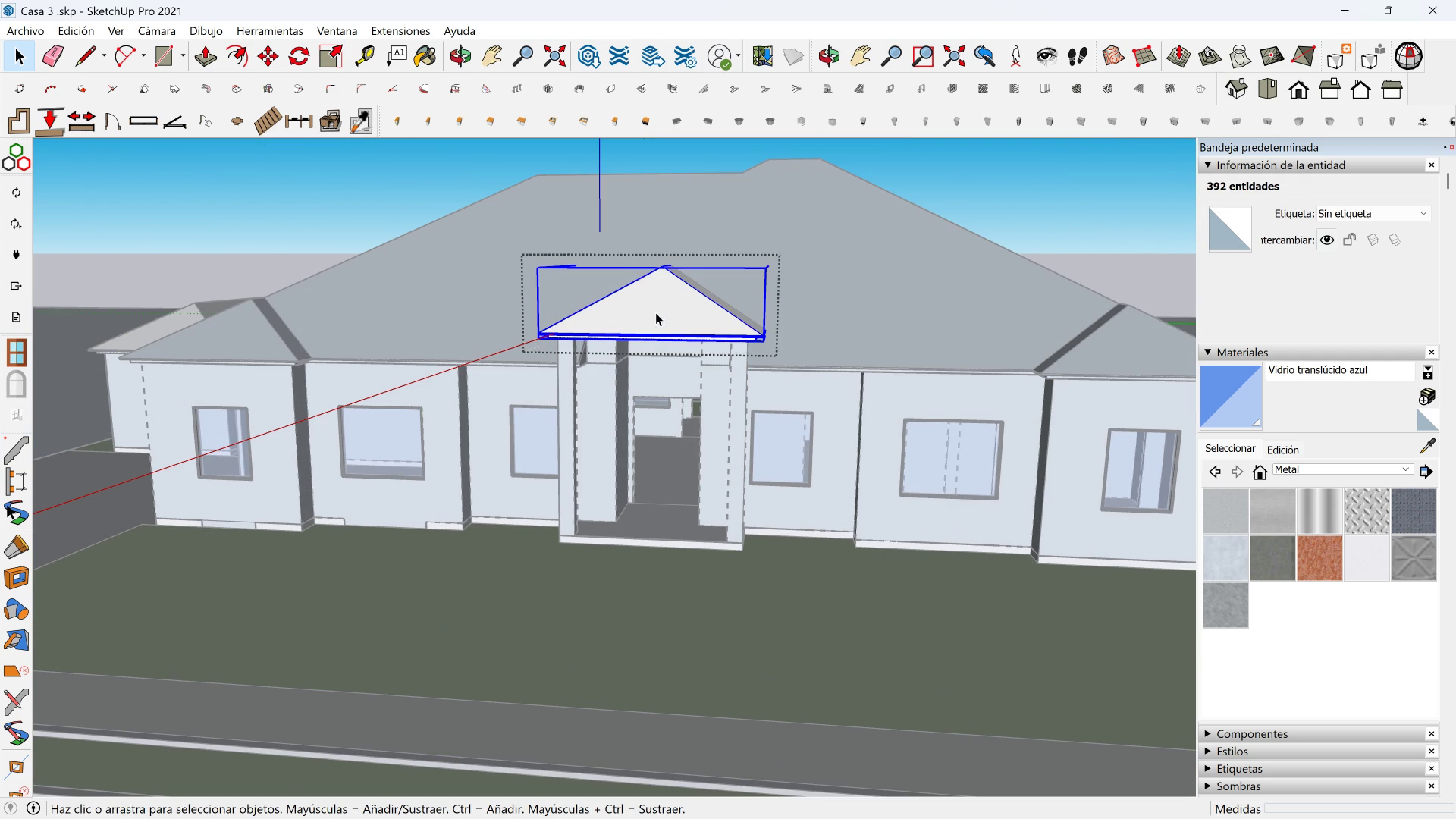 
triple_click([656, 312])